 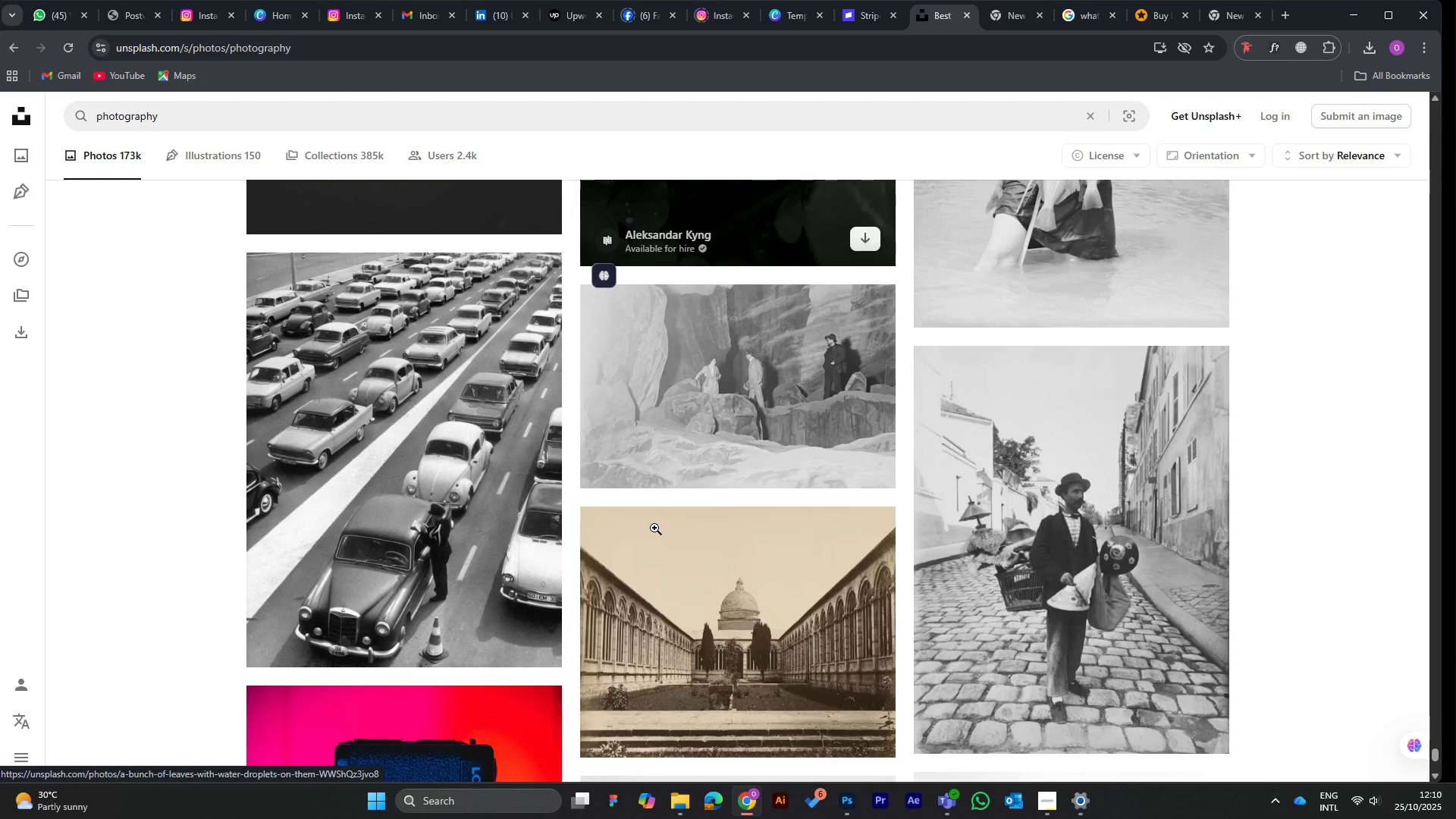 
scroll: coordinate [654, 528], scroll_direction: down, amount: 5.0
 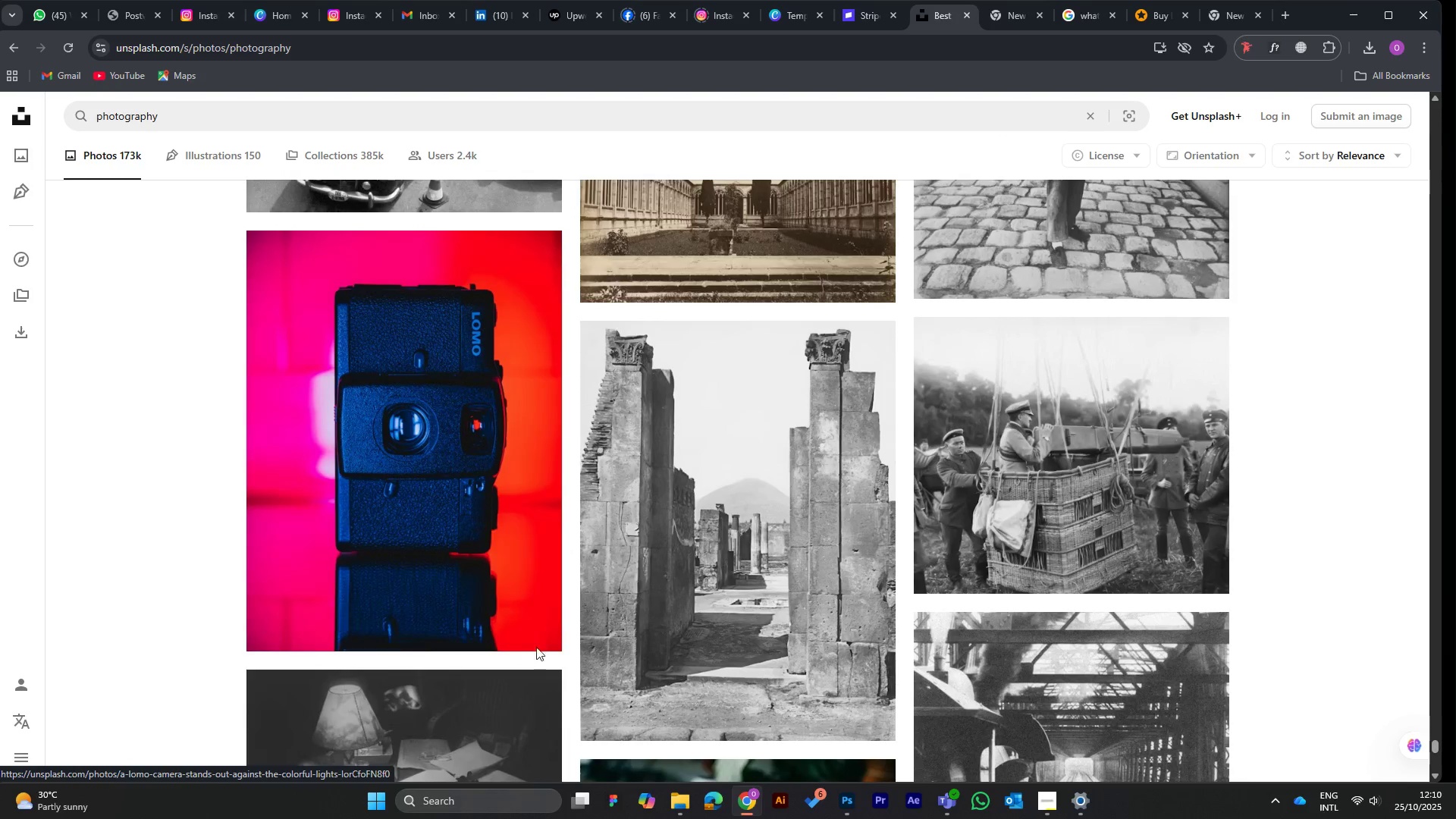 
left_click([529, 625])
 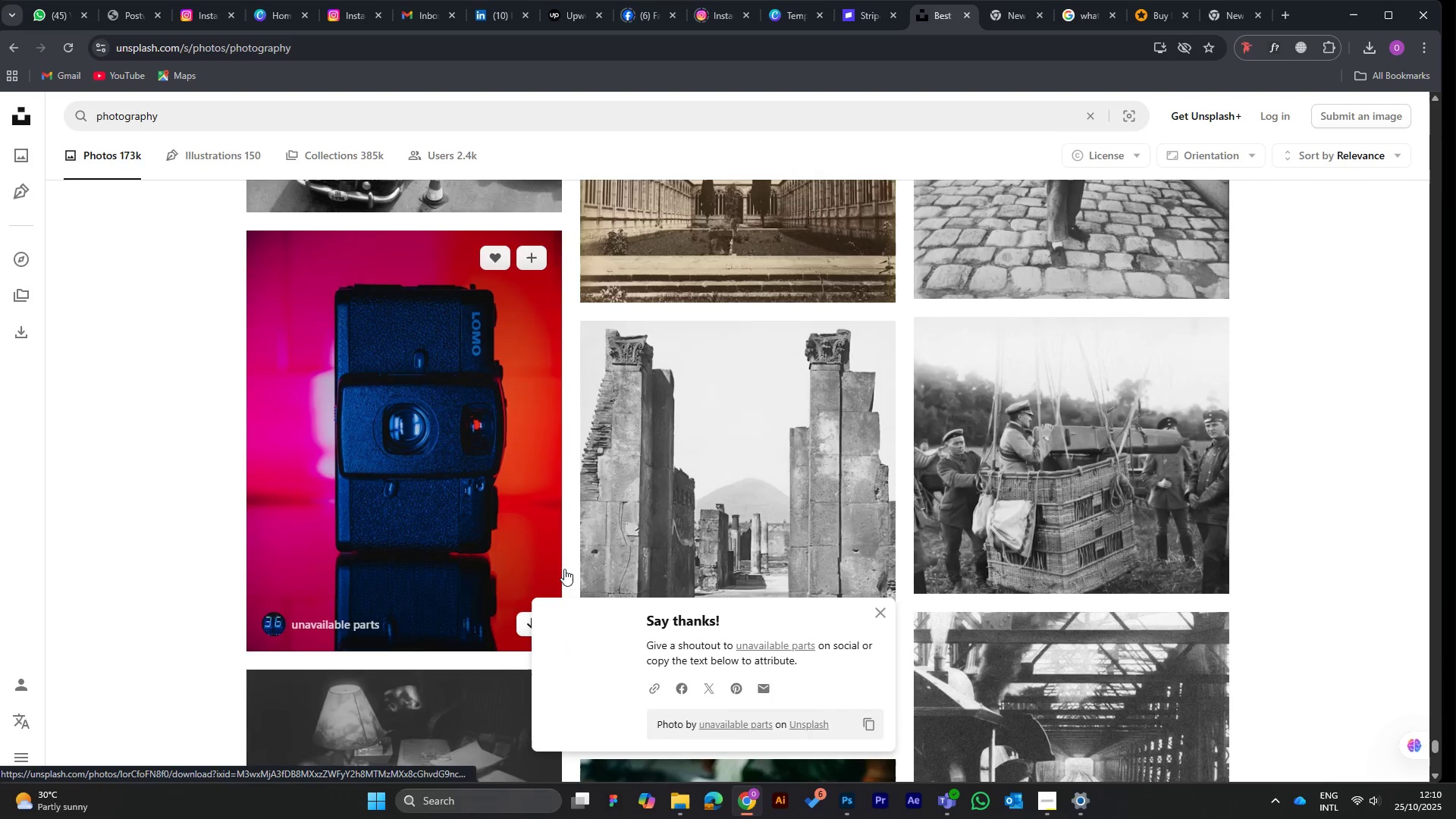 
mouse_move([667, 463])
 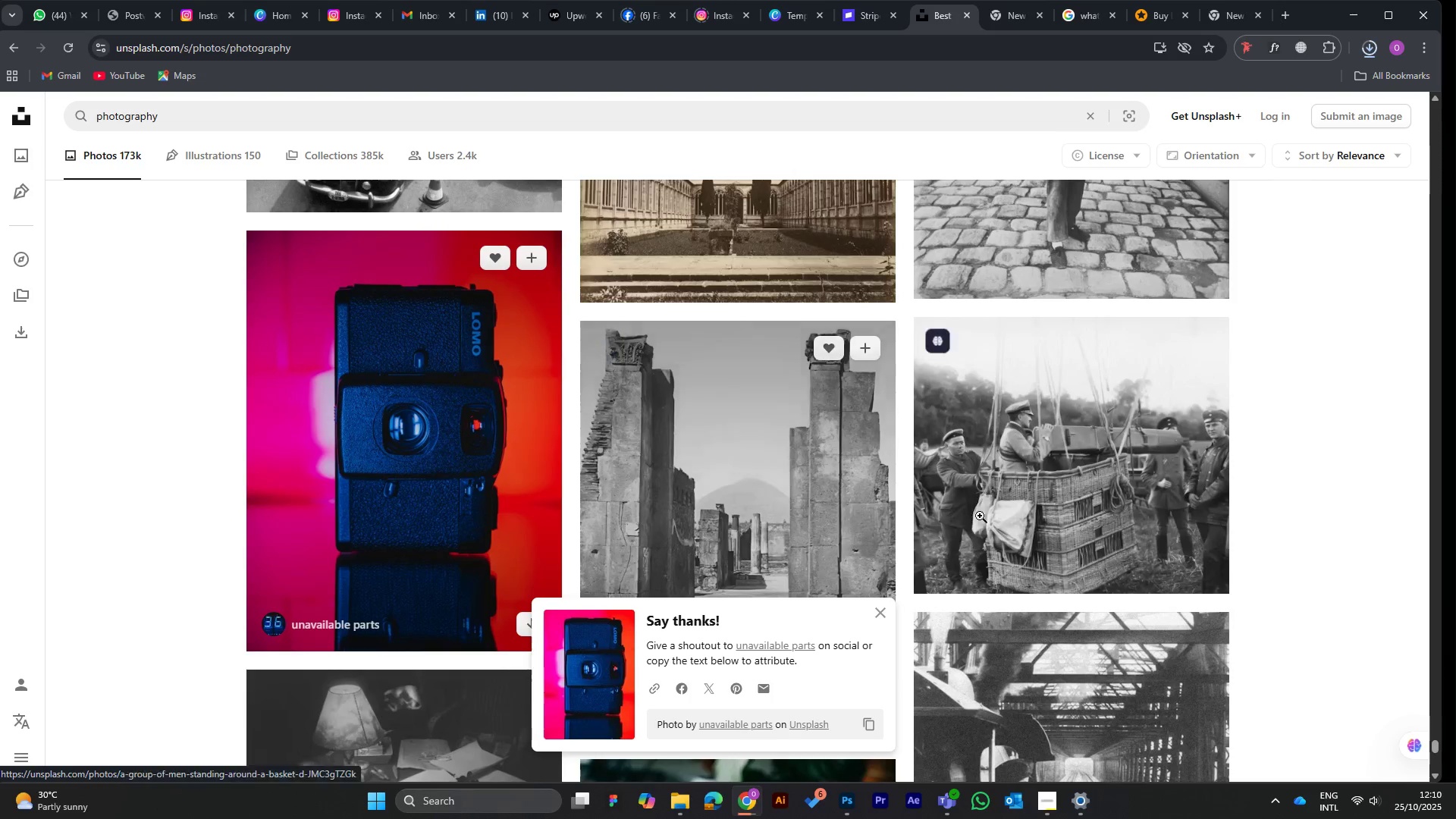 
scroll: coordinate [672, 447], scroll_direction: down, amount: 19.0
 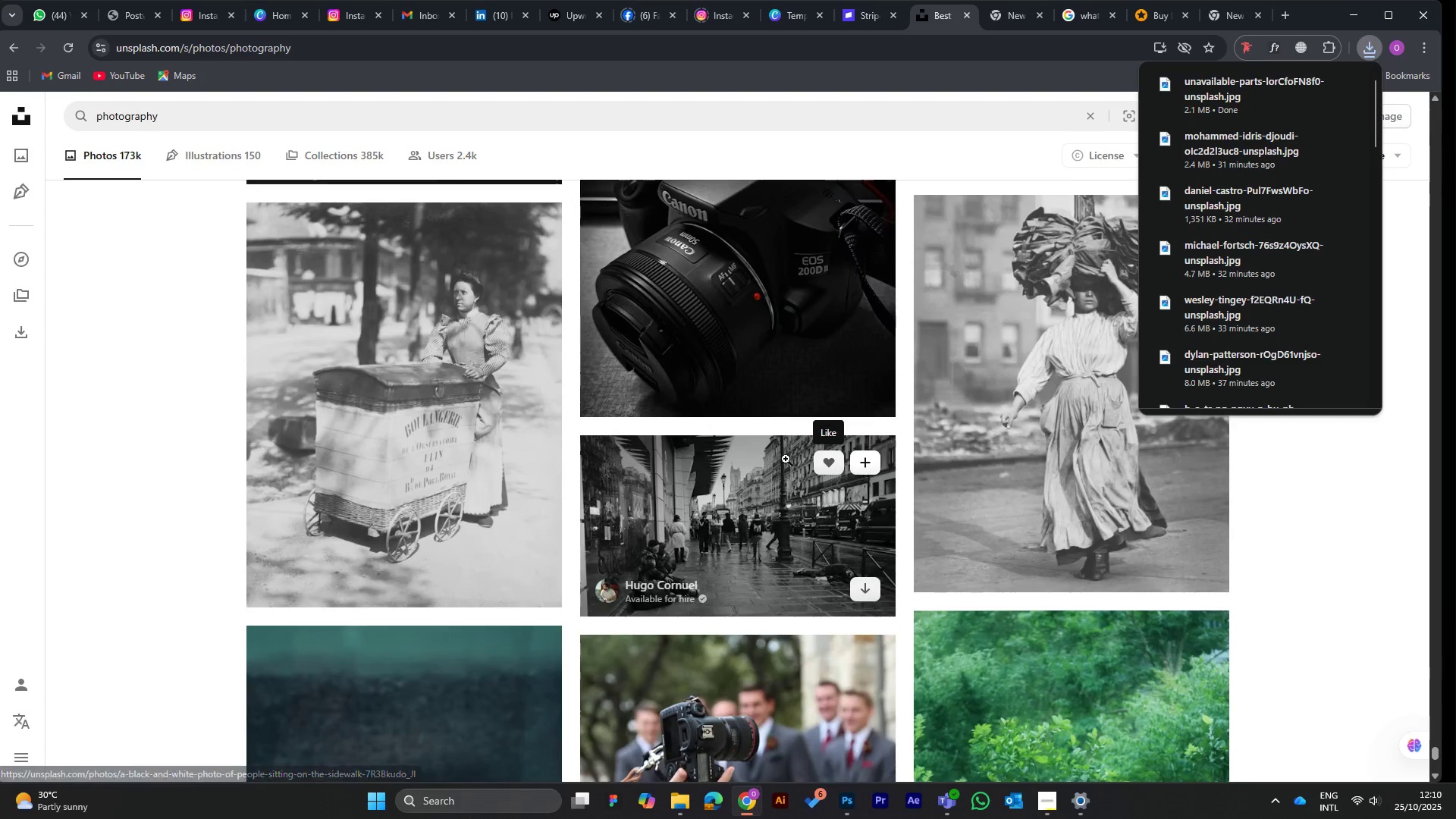 
scroll: coordinate [733, 457], scroll_direction: up, amount: 2.0
 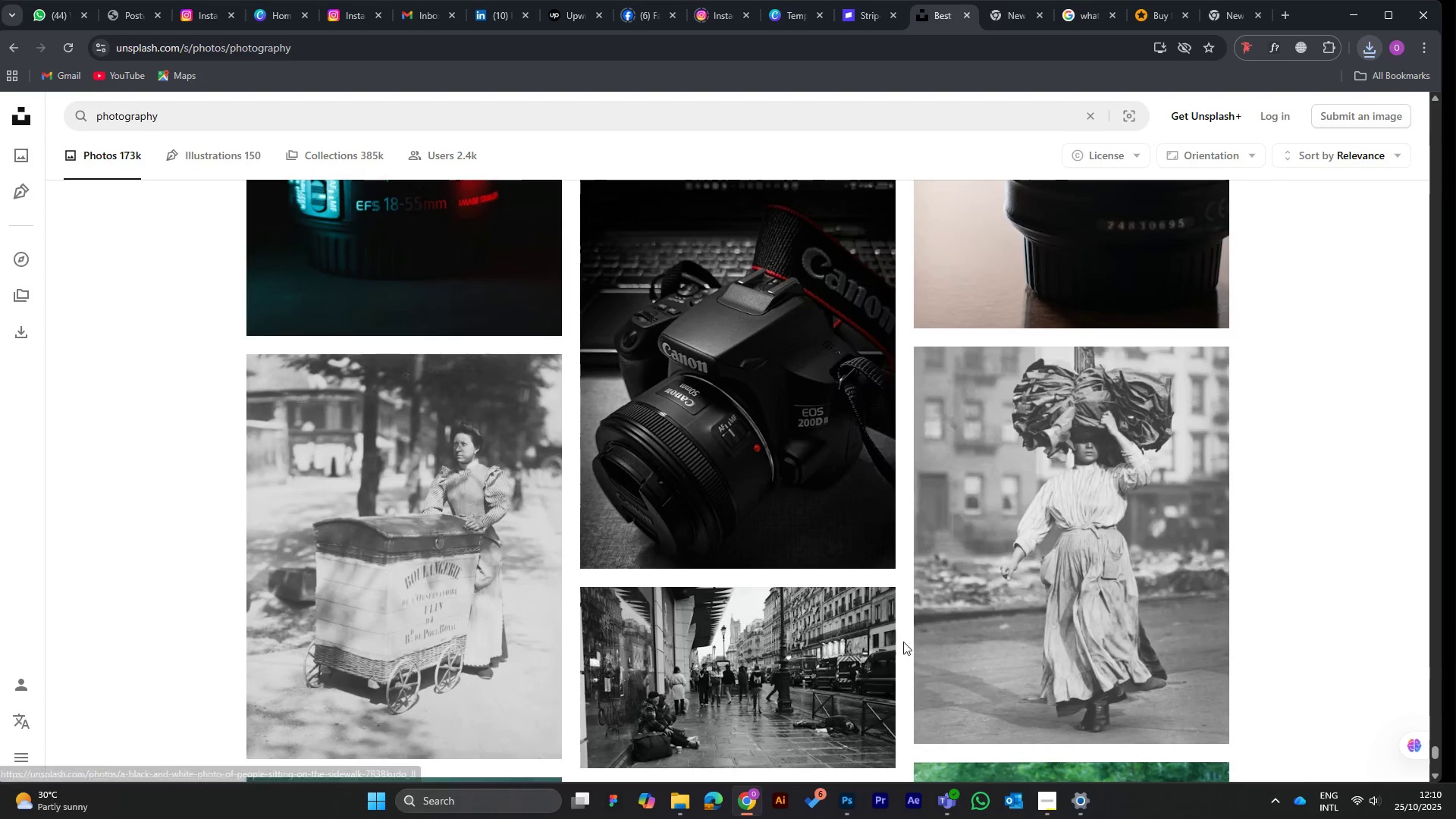 
scroll: coordinate [659, 532], scroll_direction: down, amount: 15.0
 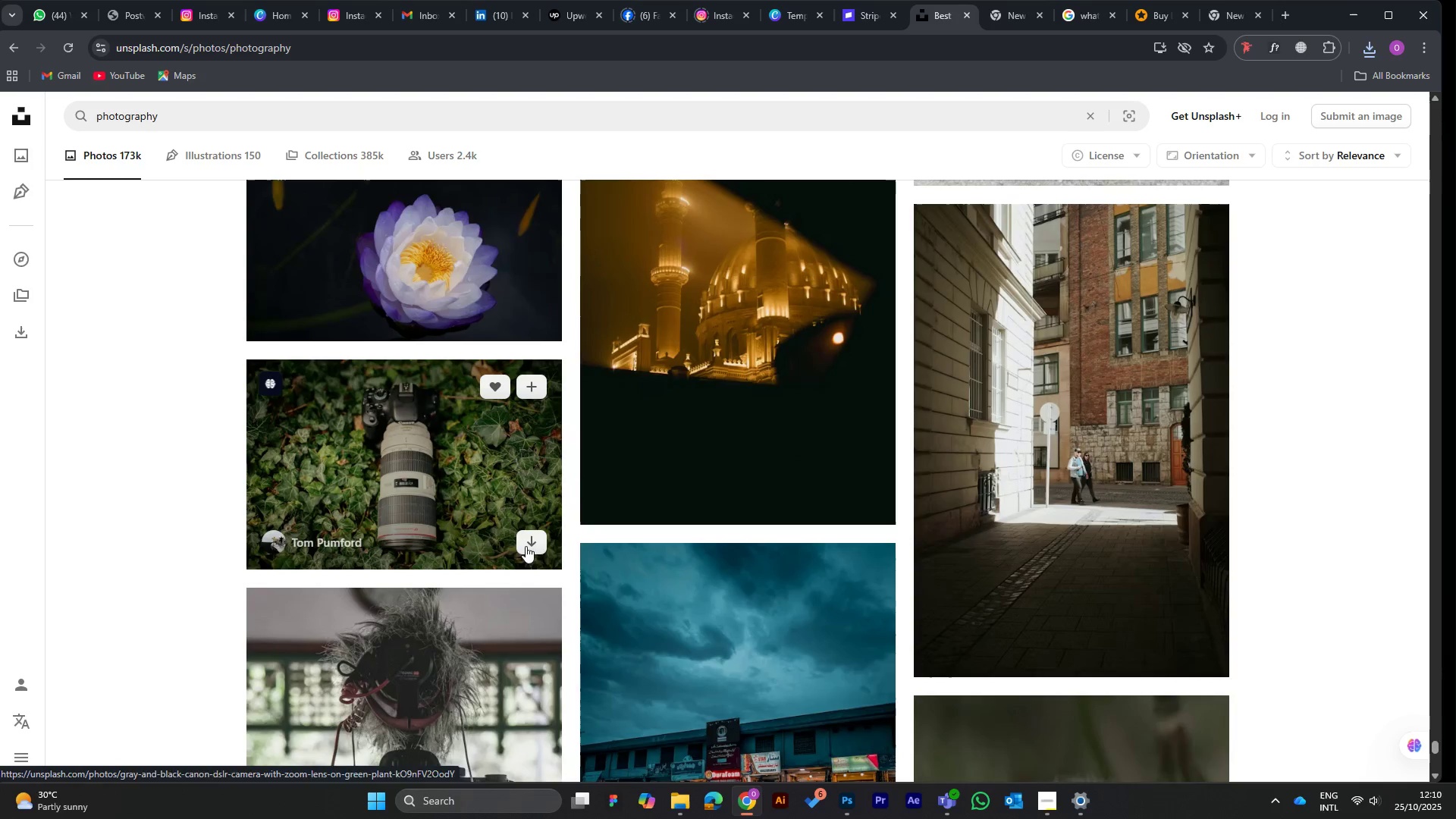 
left_click([527, 541])
 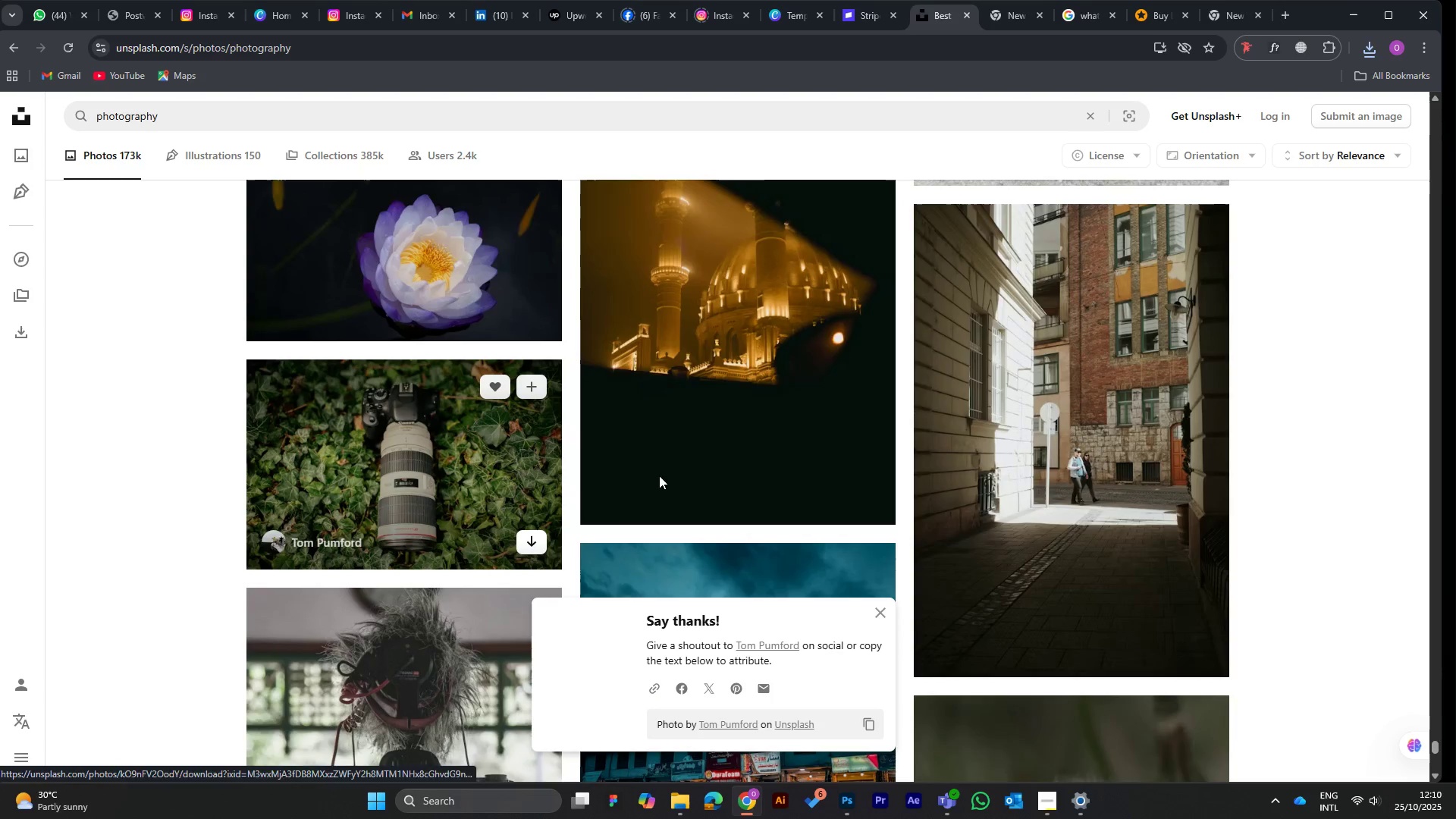 
scroll: coordinate [835, 466], scroll_direction: down, amount: 24.0
 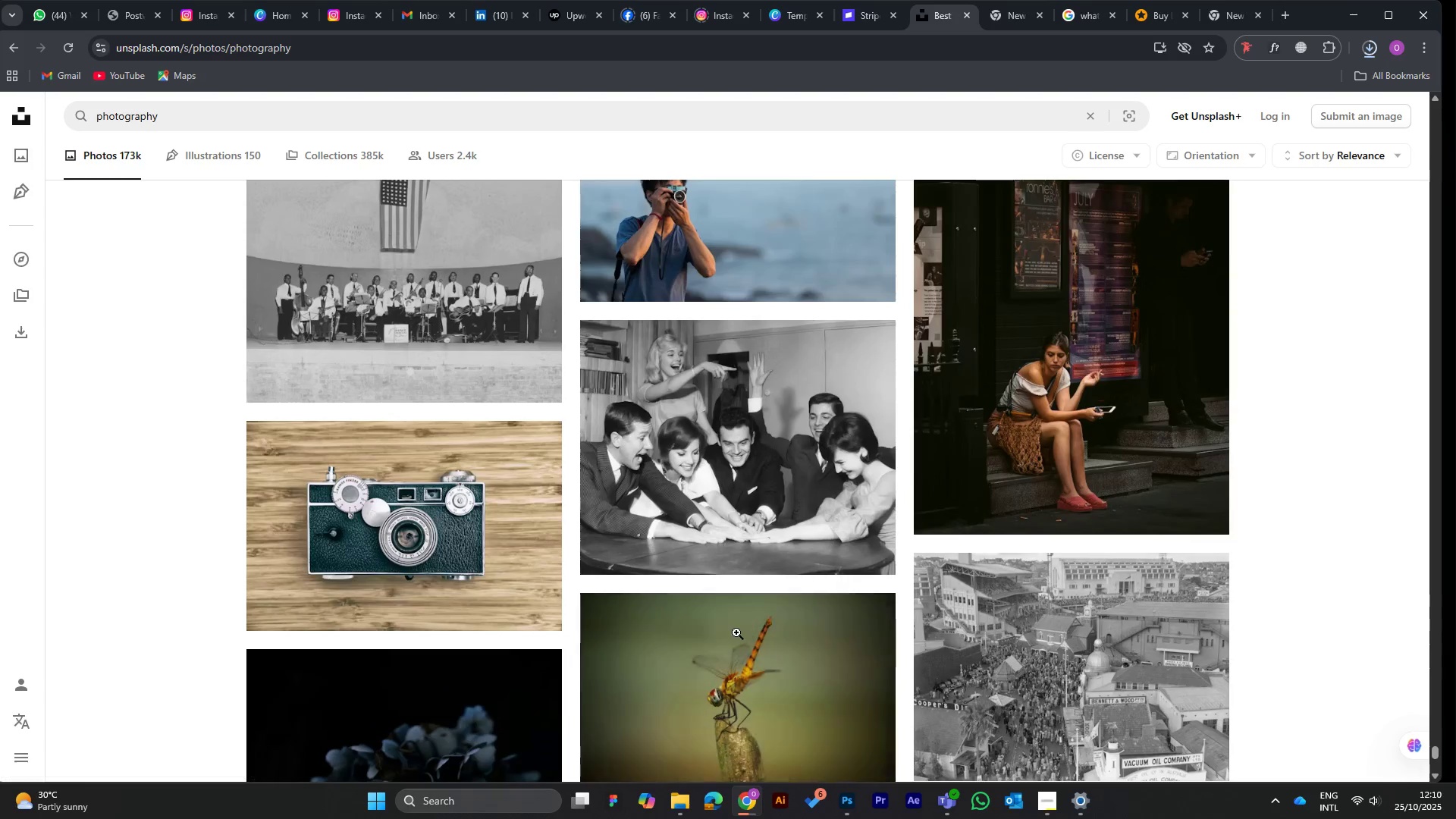 
scroll: coordinate [725, 632], scroll_direction: down, amount: 6.0
 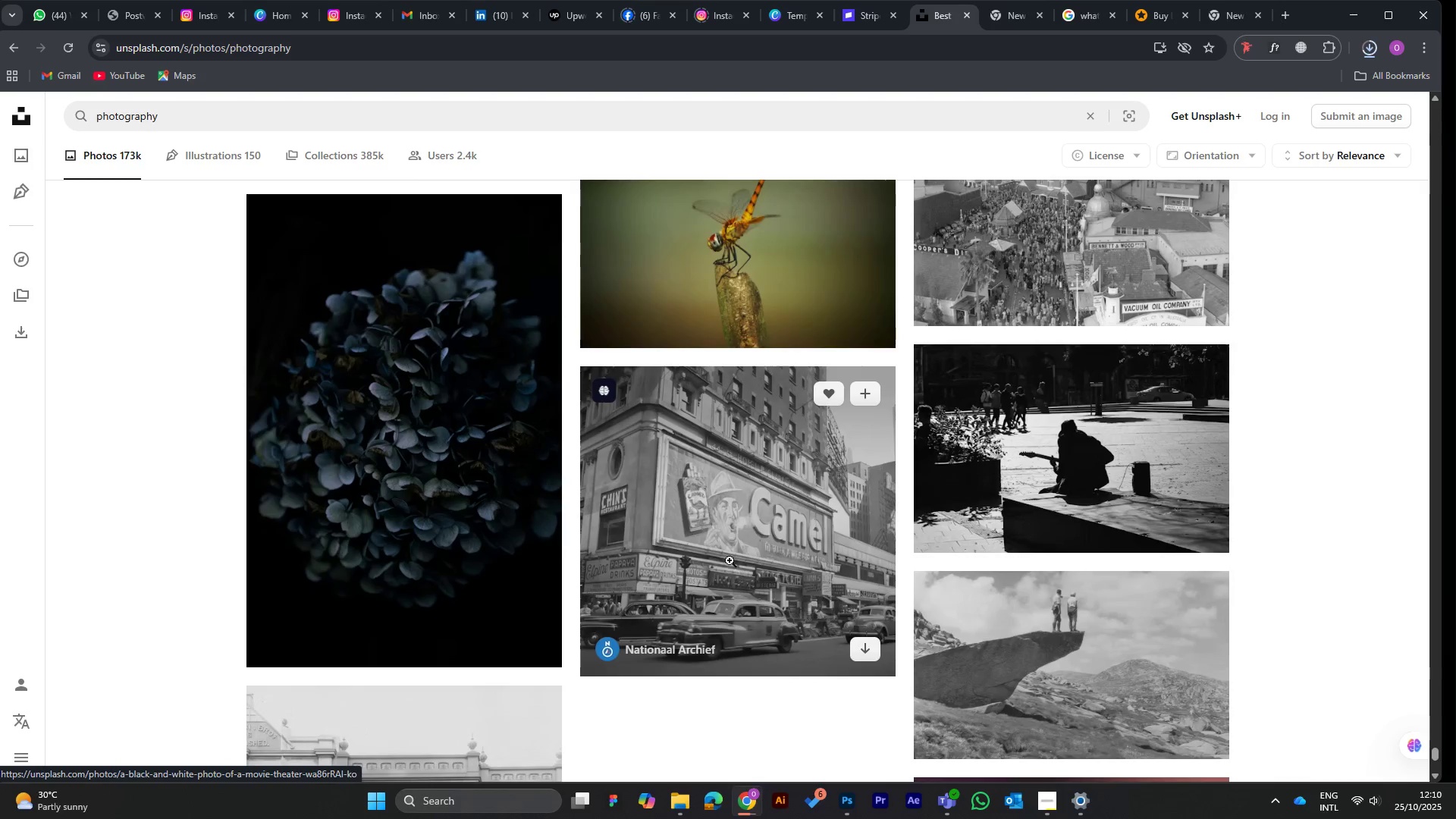 
scroll: coordinate [623, 469], scroll_direction: up, amount: 4.0
 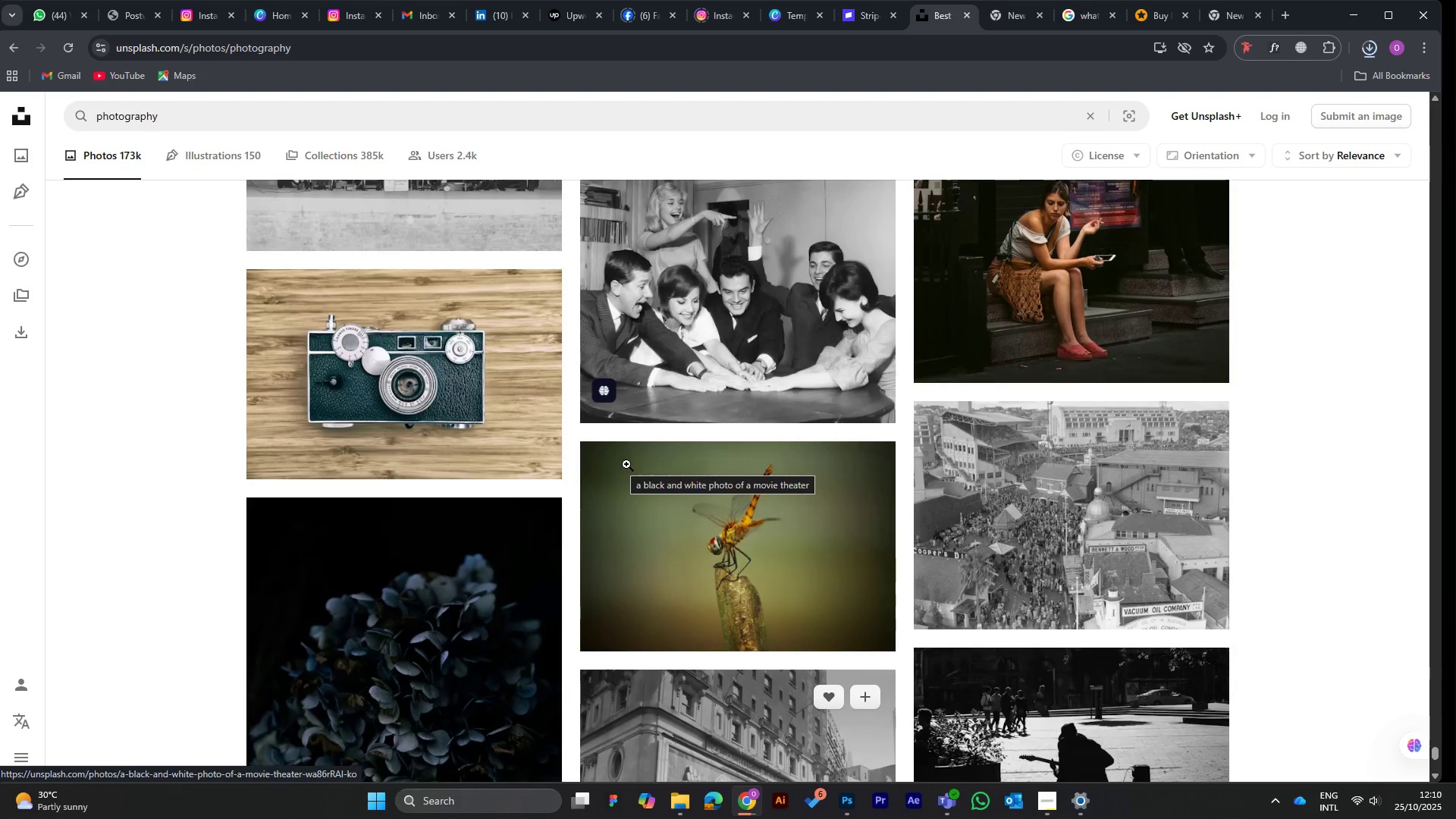 
scroll: coordinate [629, 480], scroll_direction: down, amount: 23.0
 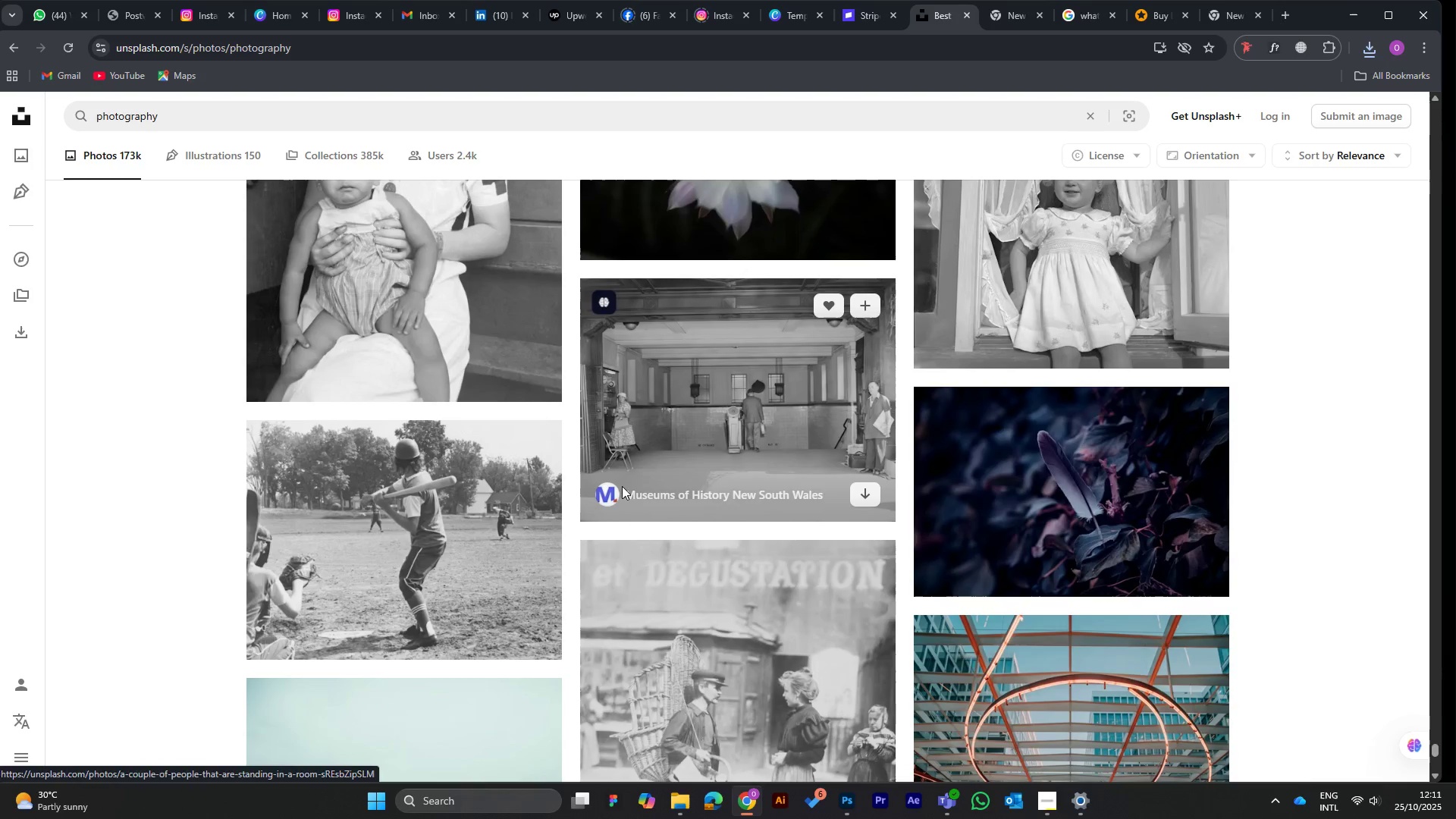 
scroll: coordinate [624, 486], scroll_direction: down, amount: 20.0
 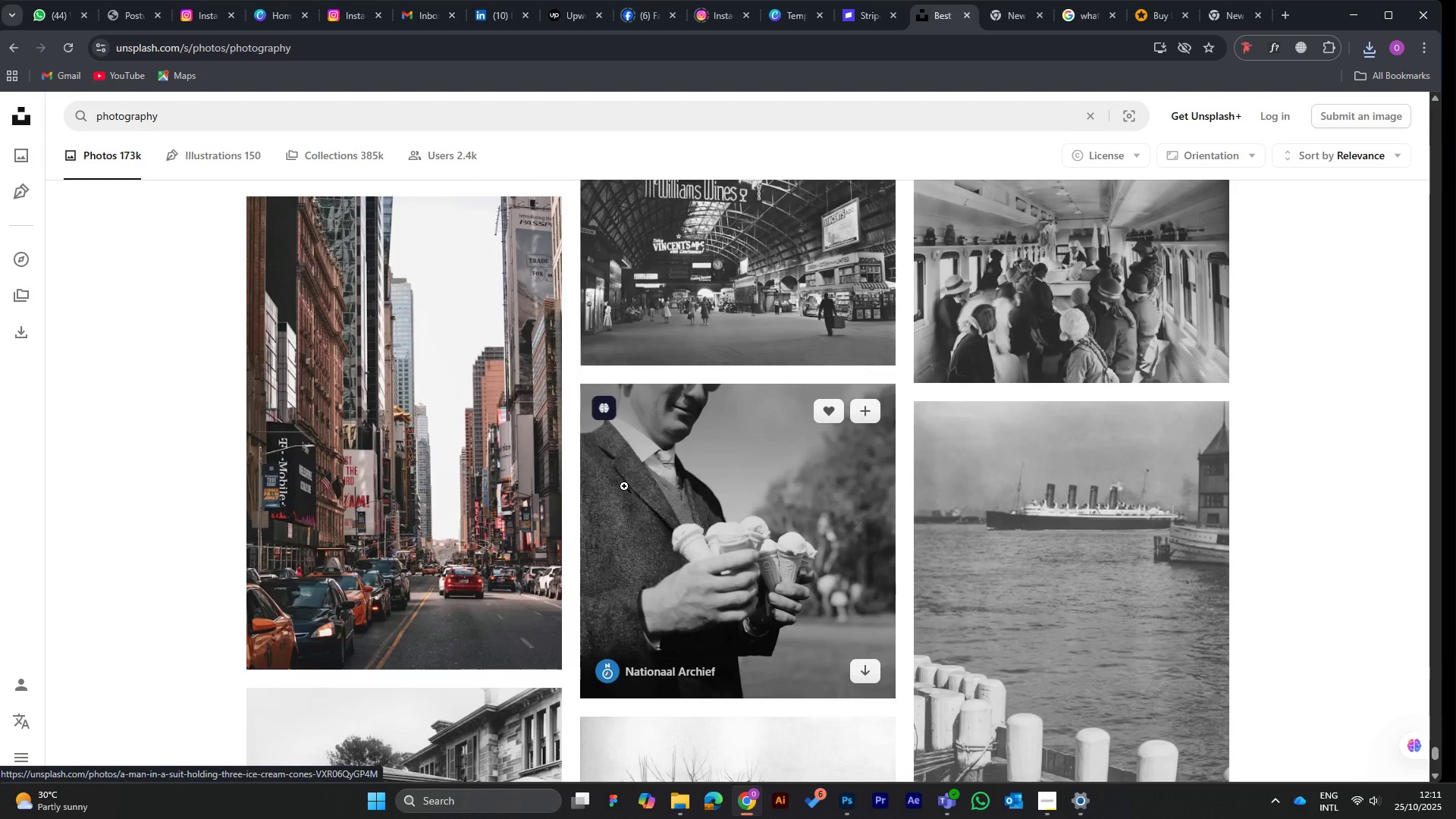 
scroll: coordinate [632, 514], scroll_direction: down, amount: 19.0
 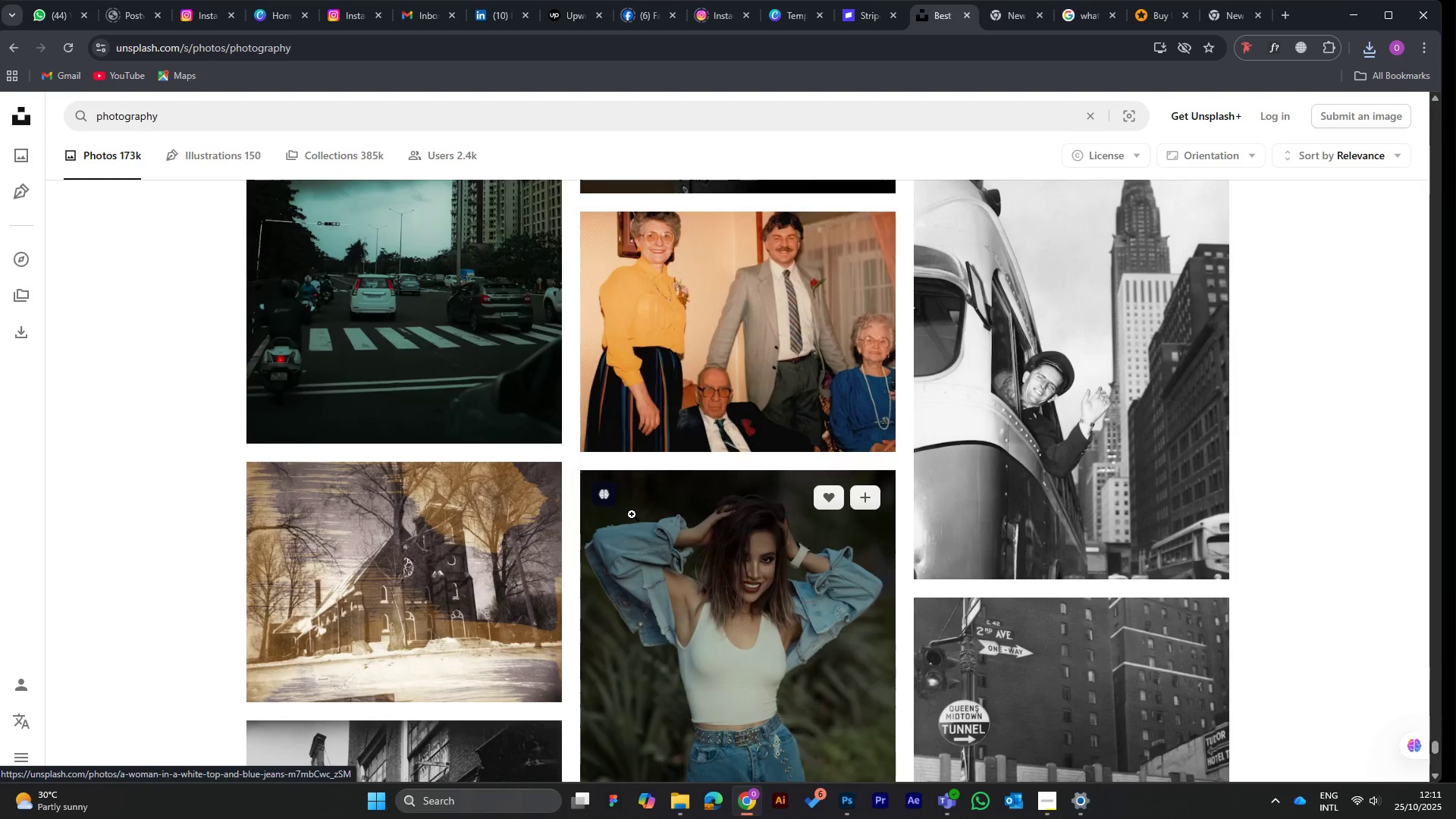 
scroll: coordinate [632, 514], scroll_direction: down, amount: 2.0
 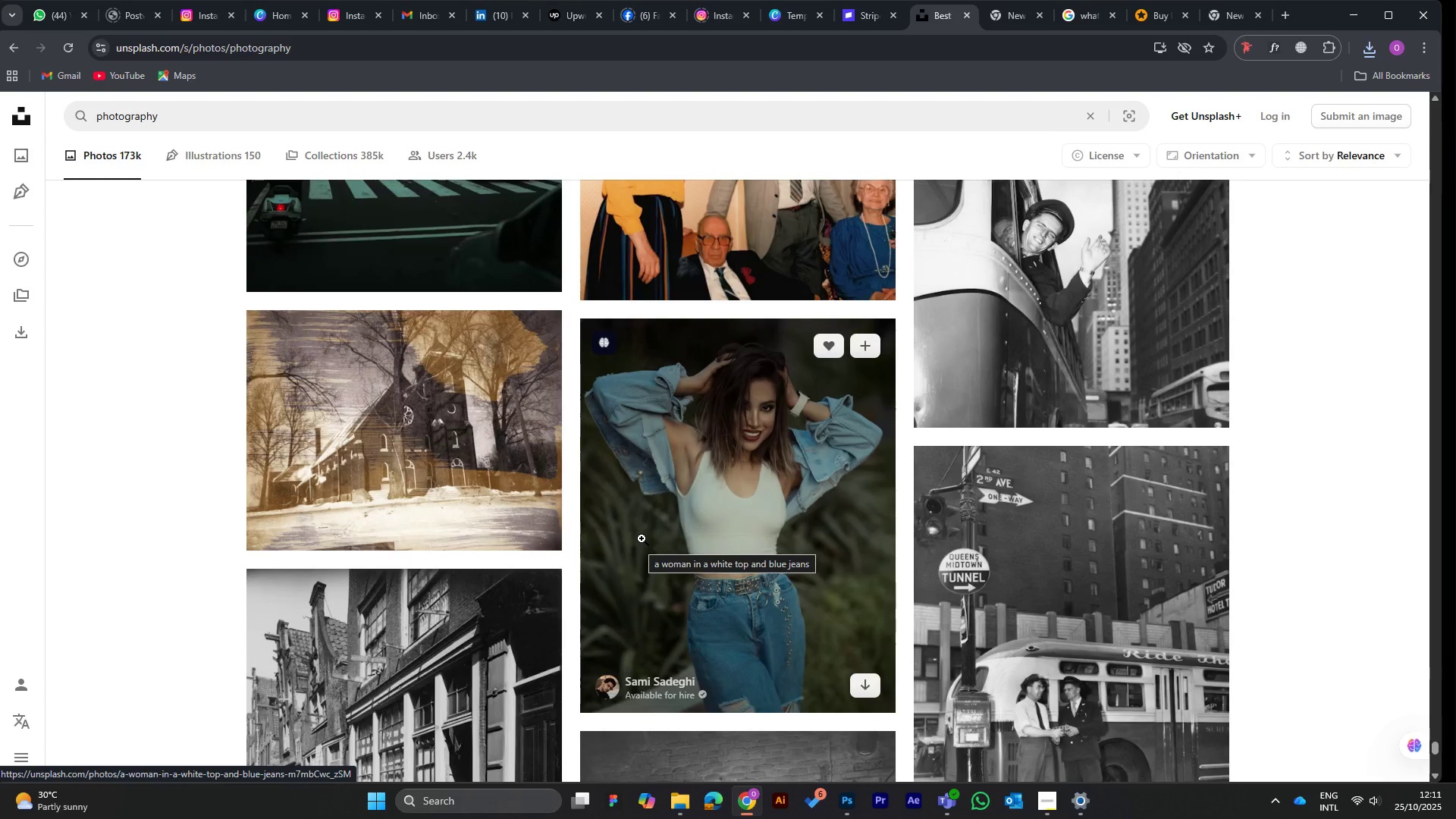 
wait(9.85)
 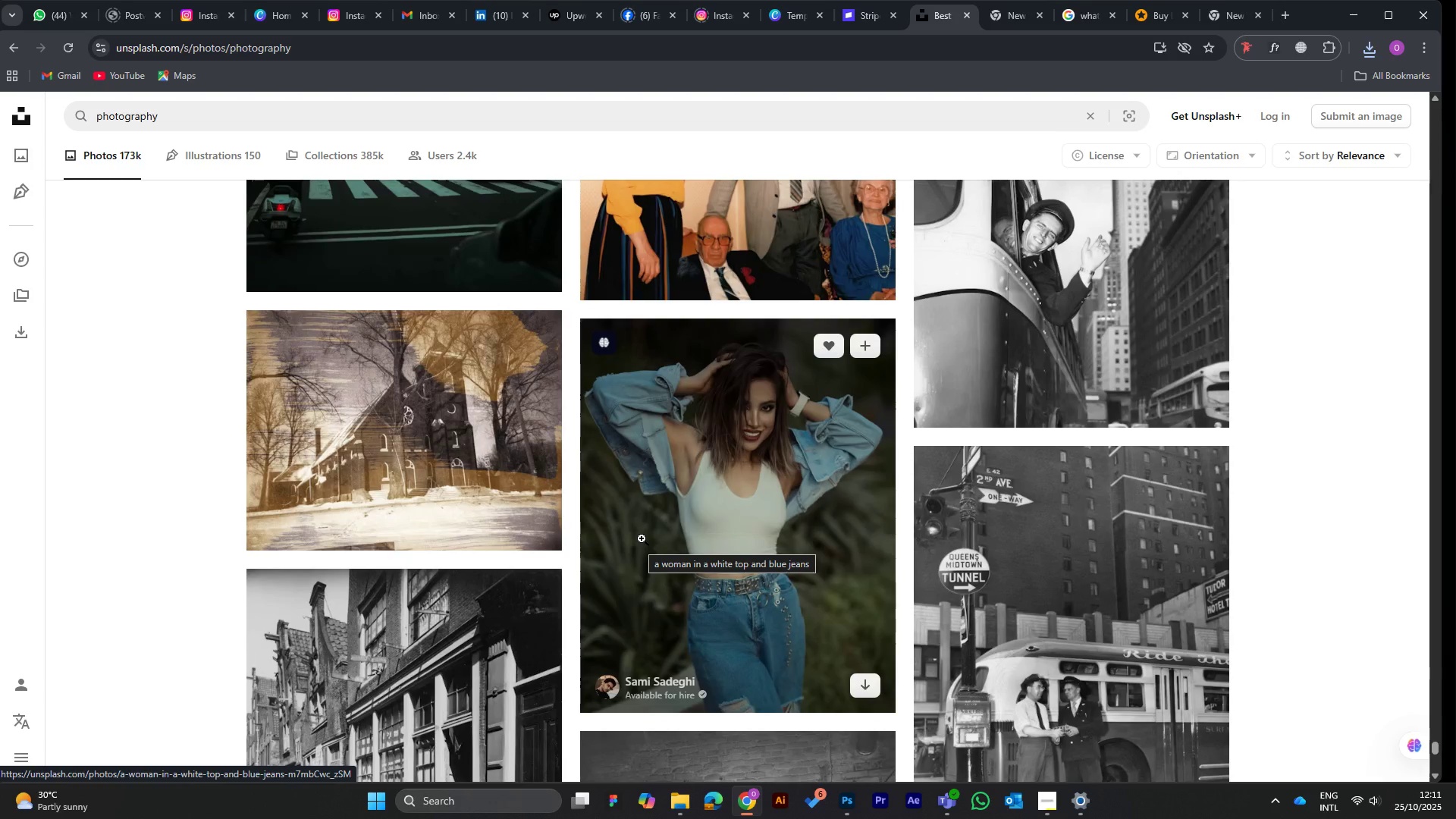 
scroll: coordinate [638, 549], scroll_direction: down, amount: 2.0
 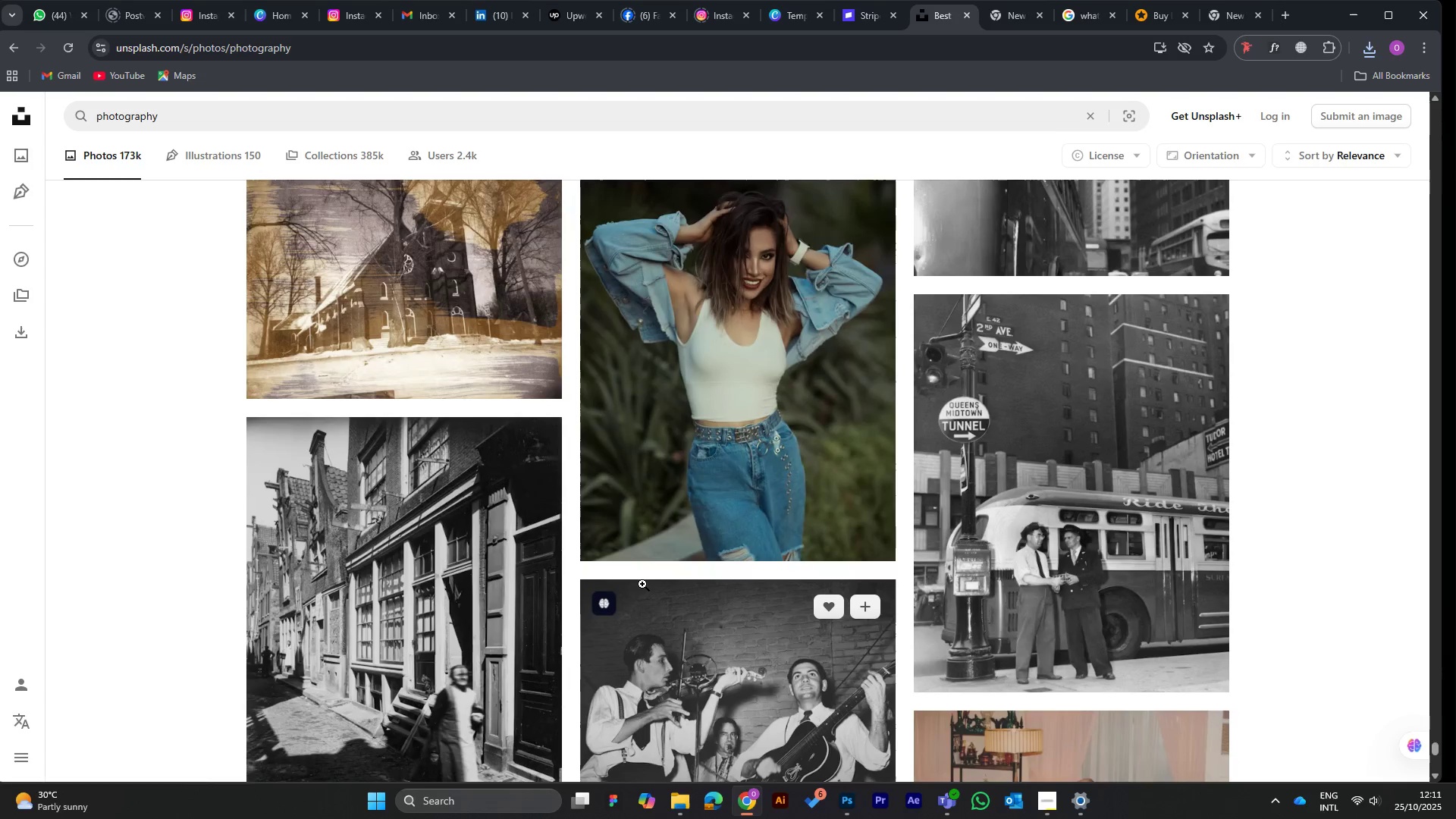 
wait(6.14)
 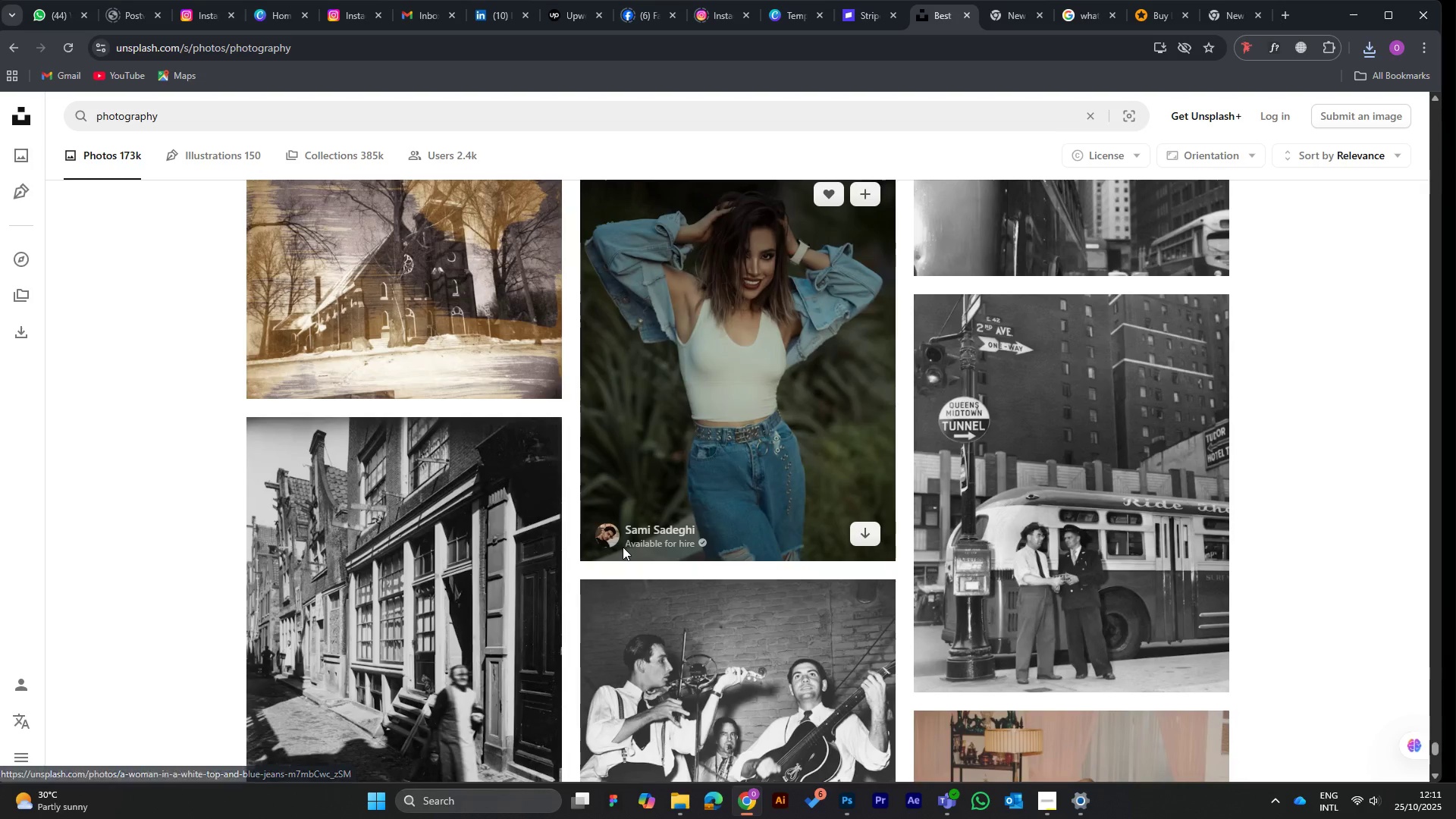 
scroll: coordinate [648, 570], scroll_direction: down, amount: 9.0
 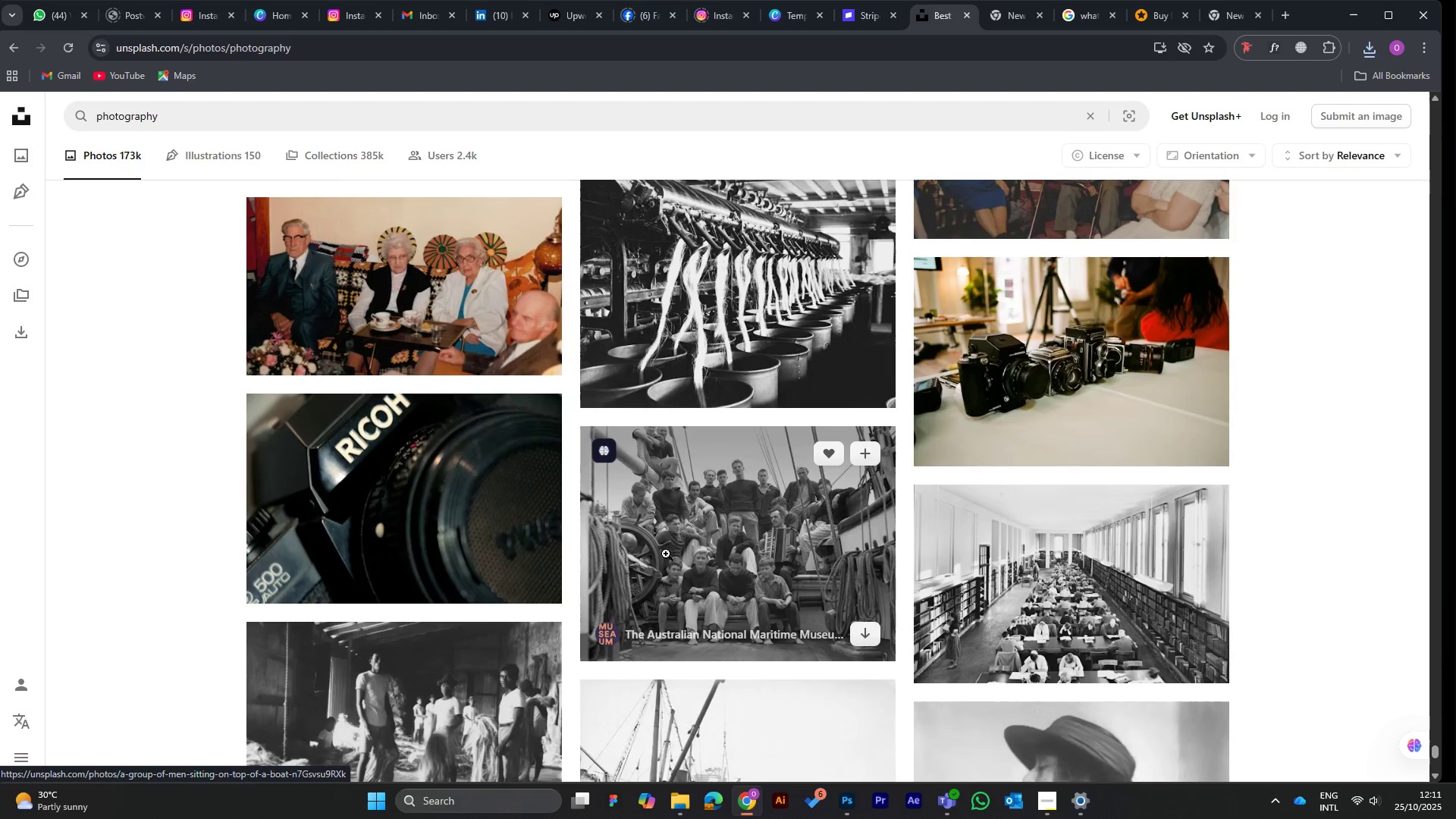 
mouse_move([682, 542])
 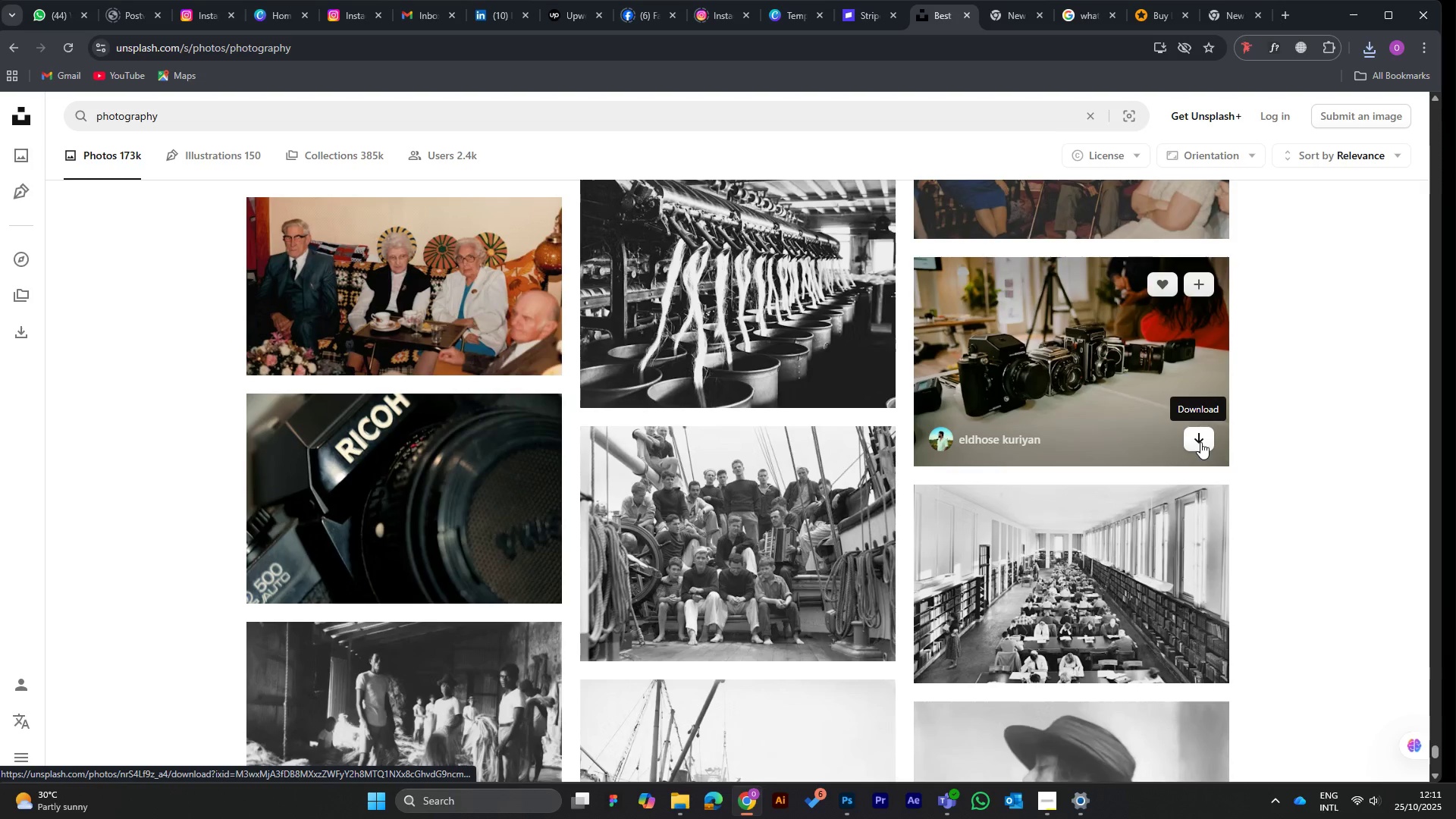 
left_click([1200, 442])
 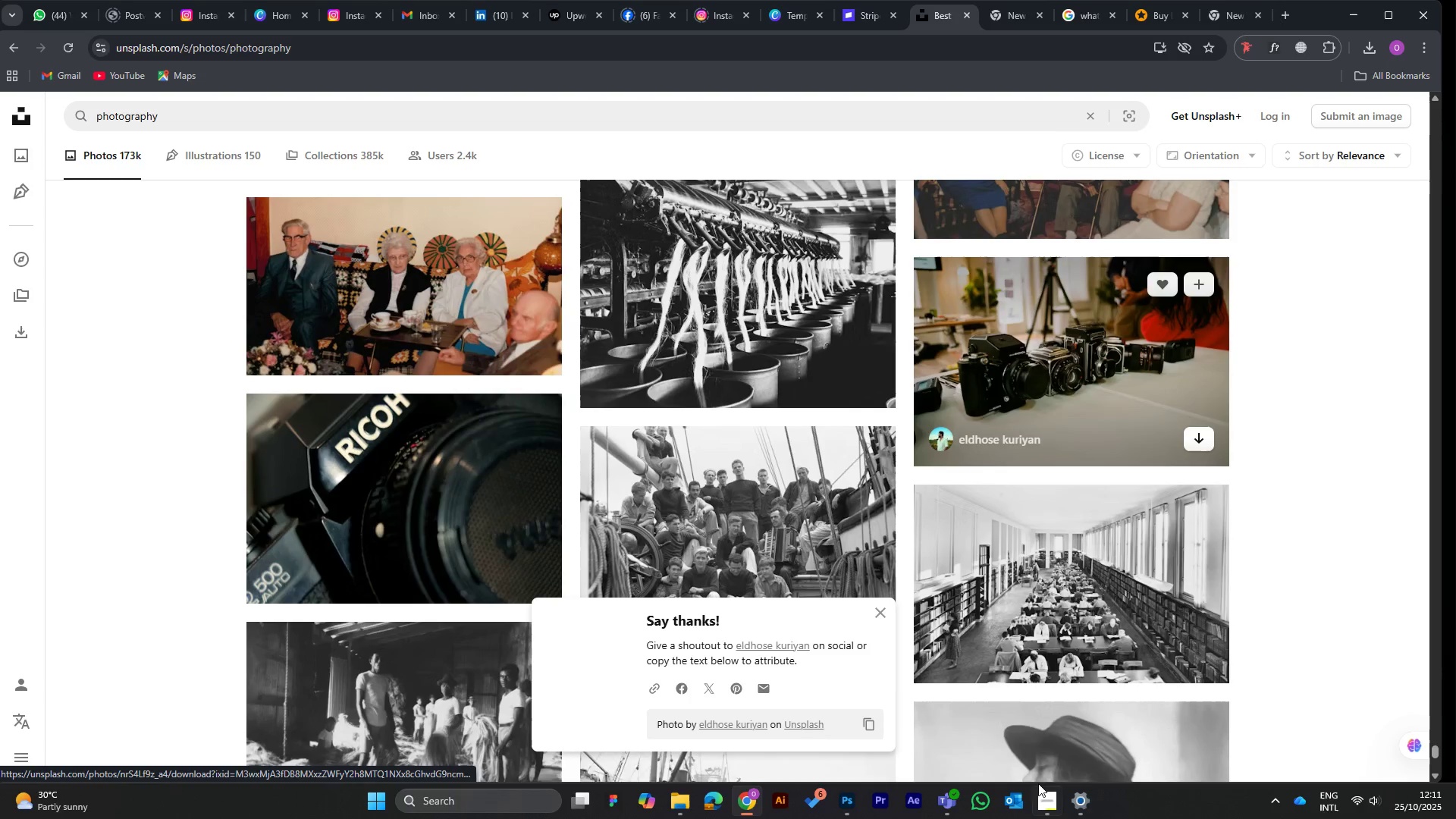 
left_click([1046, 803])